 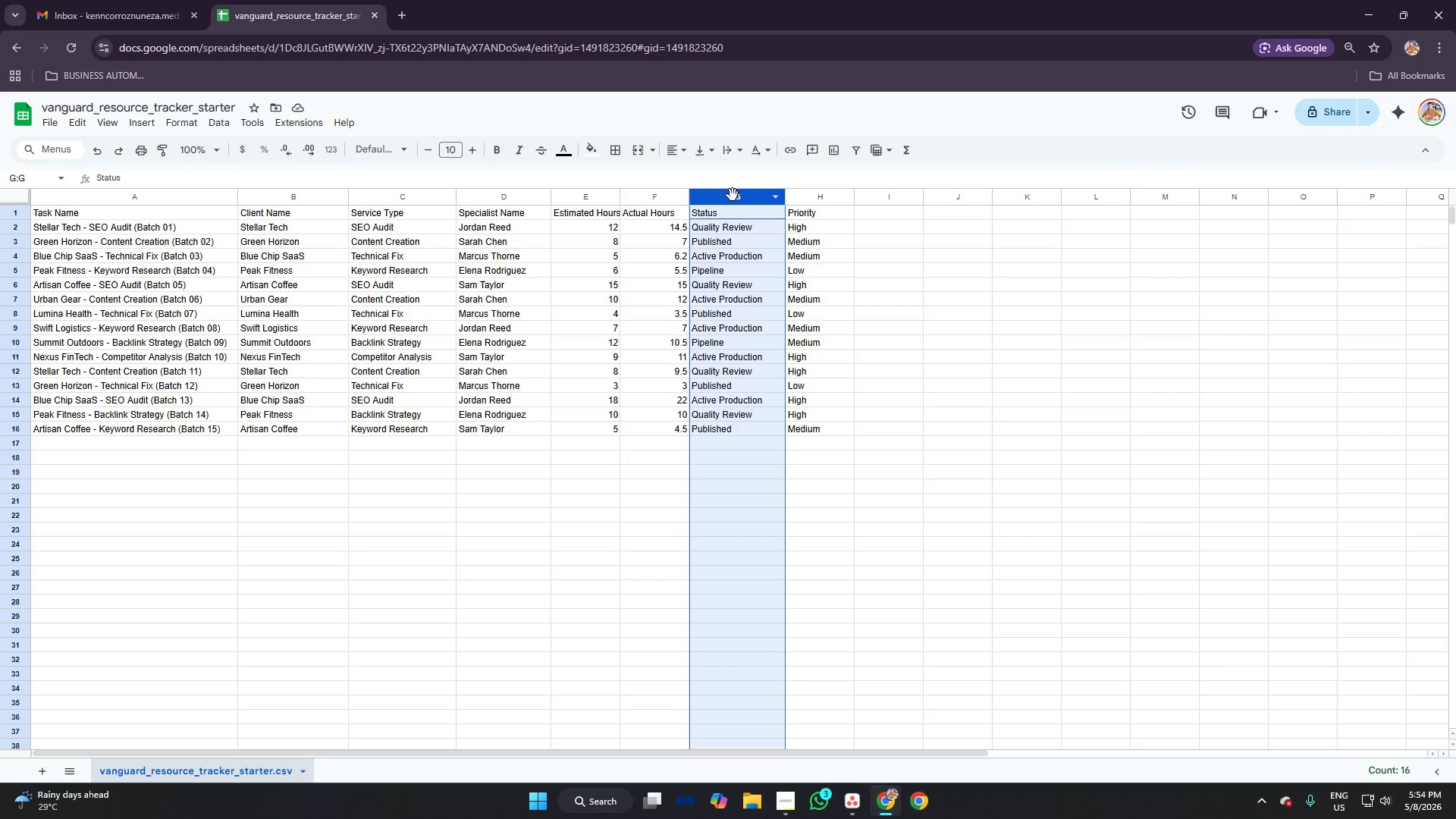 
right_click([733, 195])
 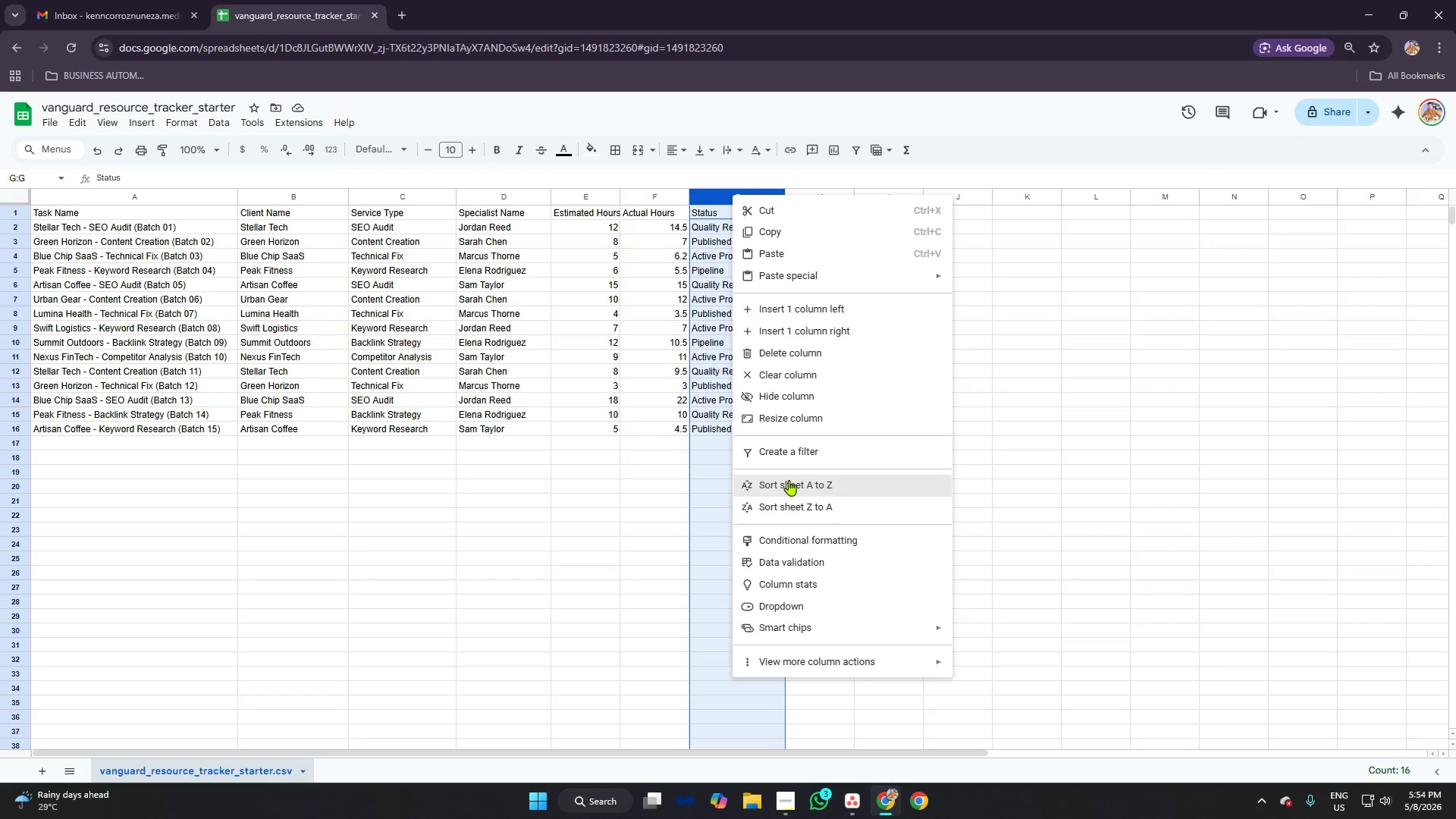 
left_click([789, 480])
 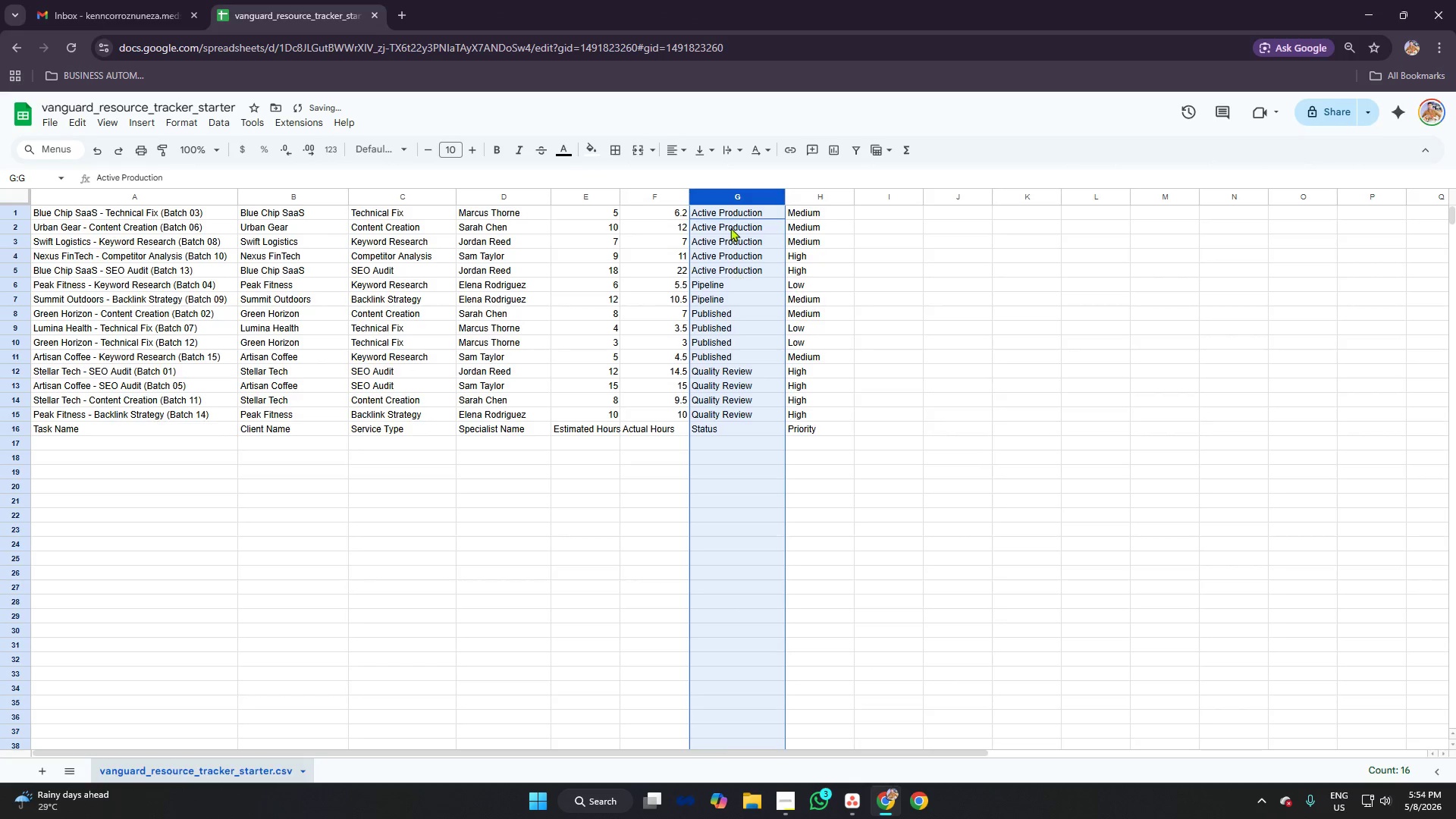 
left_click([730, 228])
 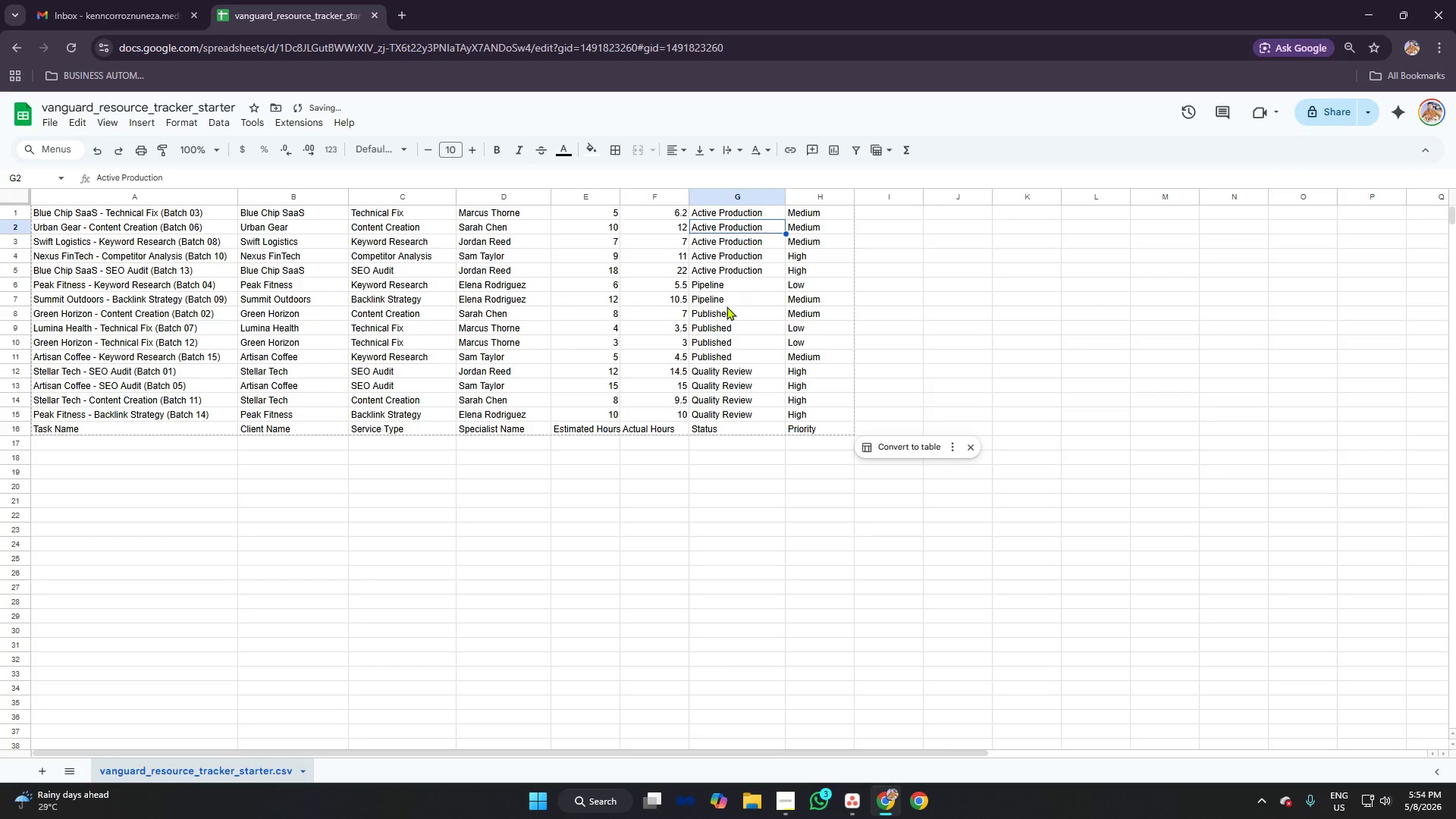 
left_click([725, 309])
 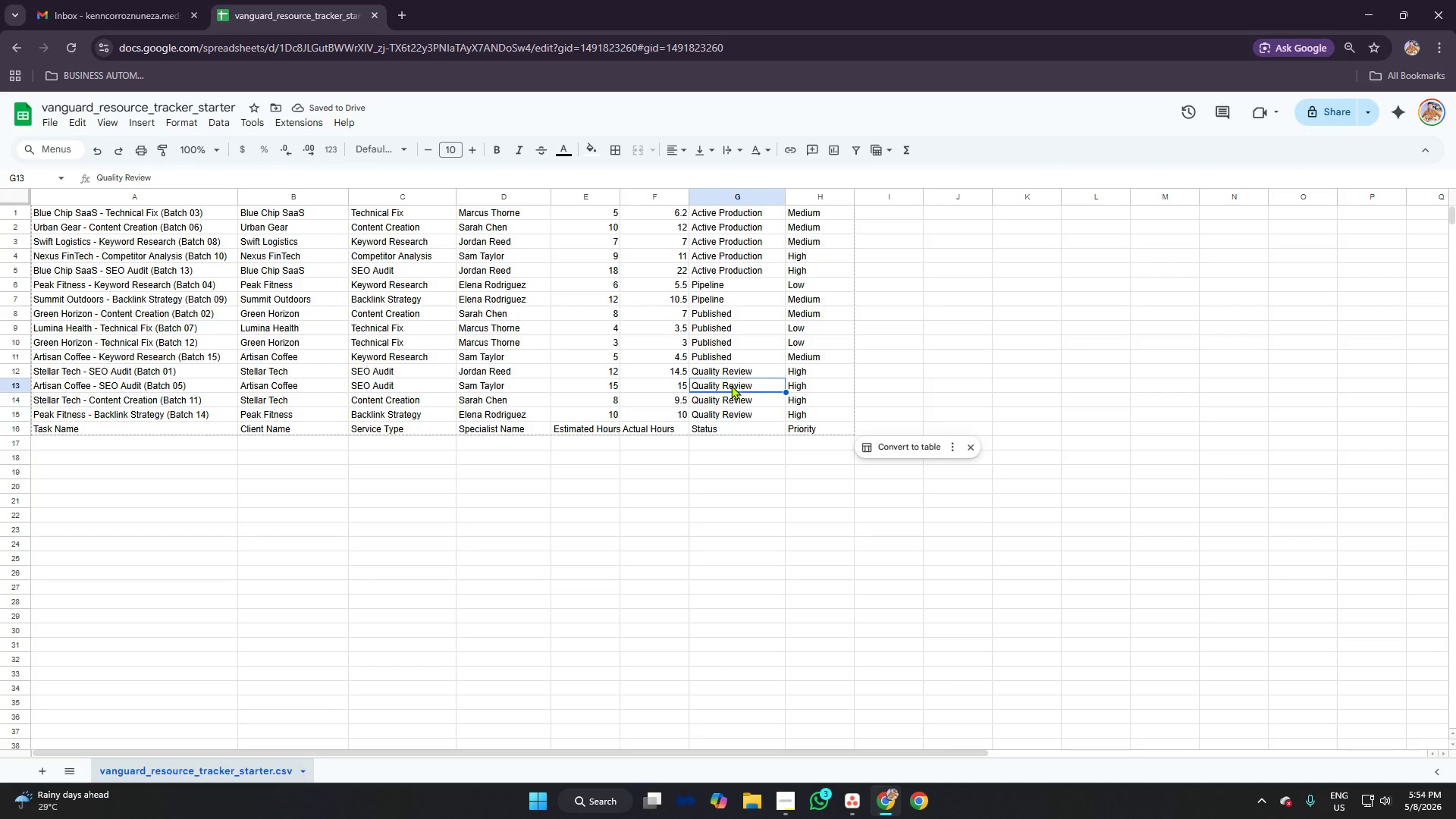 
left_click([723, 341])
 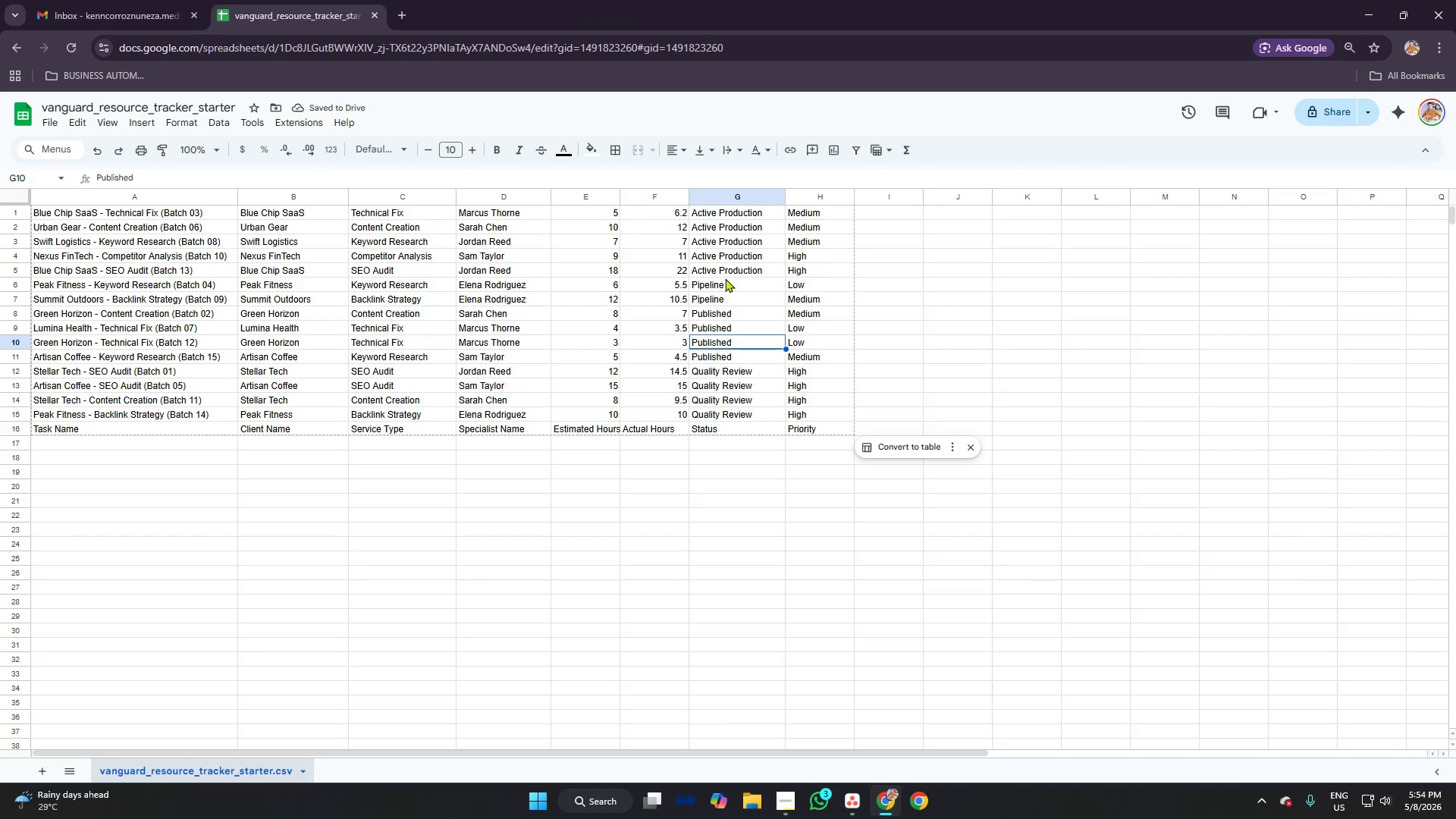 
left_click([725, 273])
 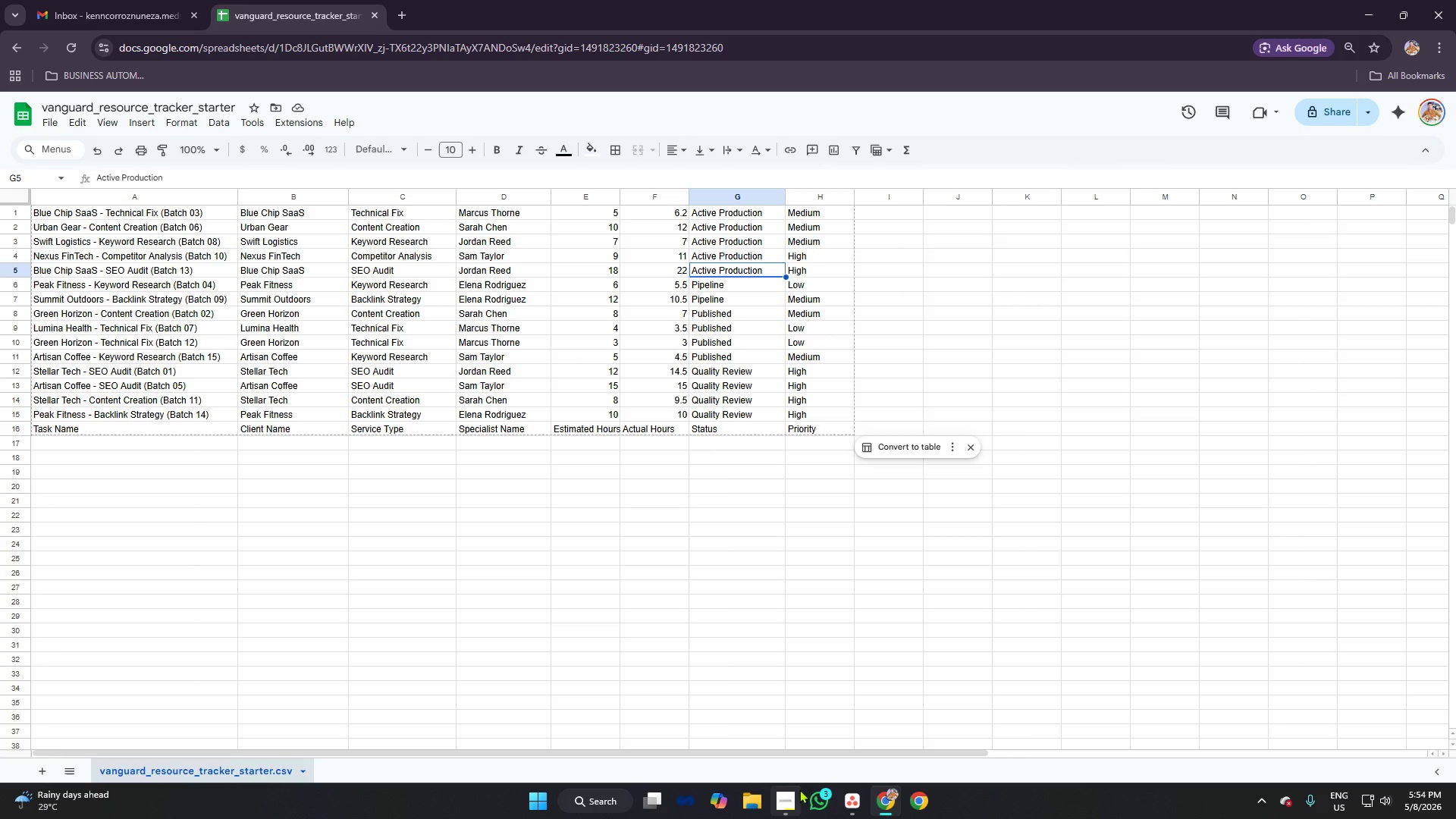 
left_click([787, 797])